 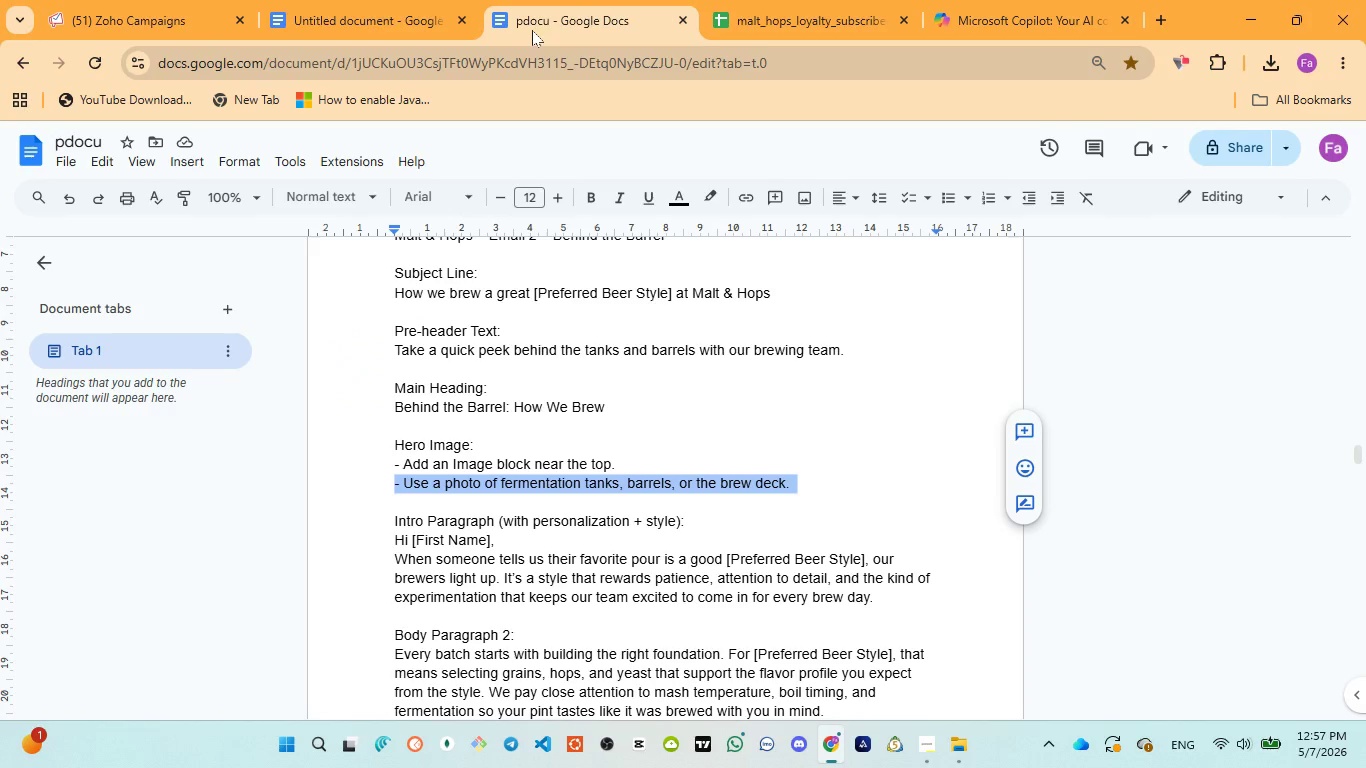 
scroll: coordinate [424, 457], scroll_direction: down, amount: 7.0
 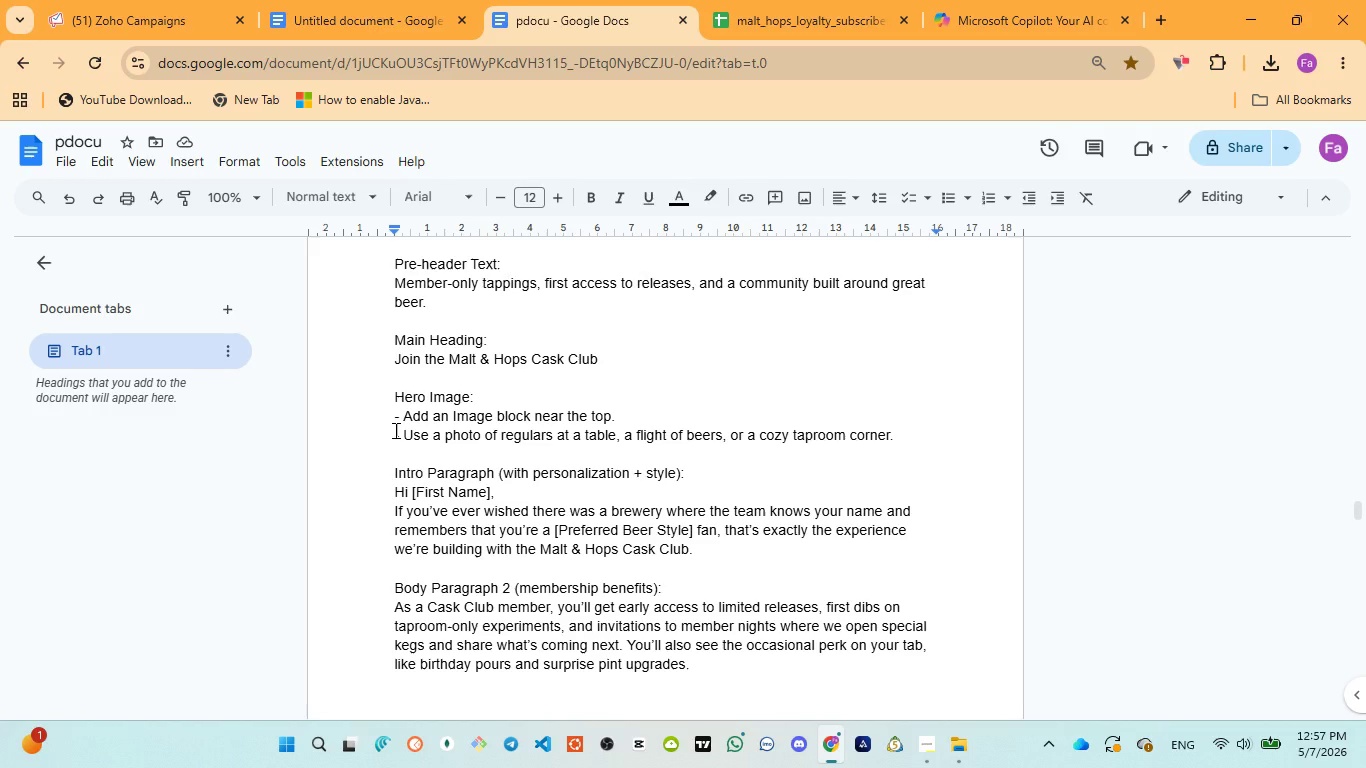 
left_click_drag(start_coordinate=[394, 430], to_coordinate=[903, 436])
 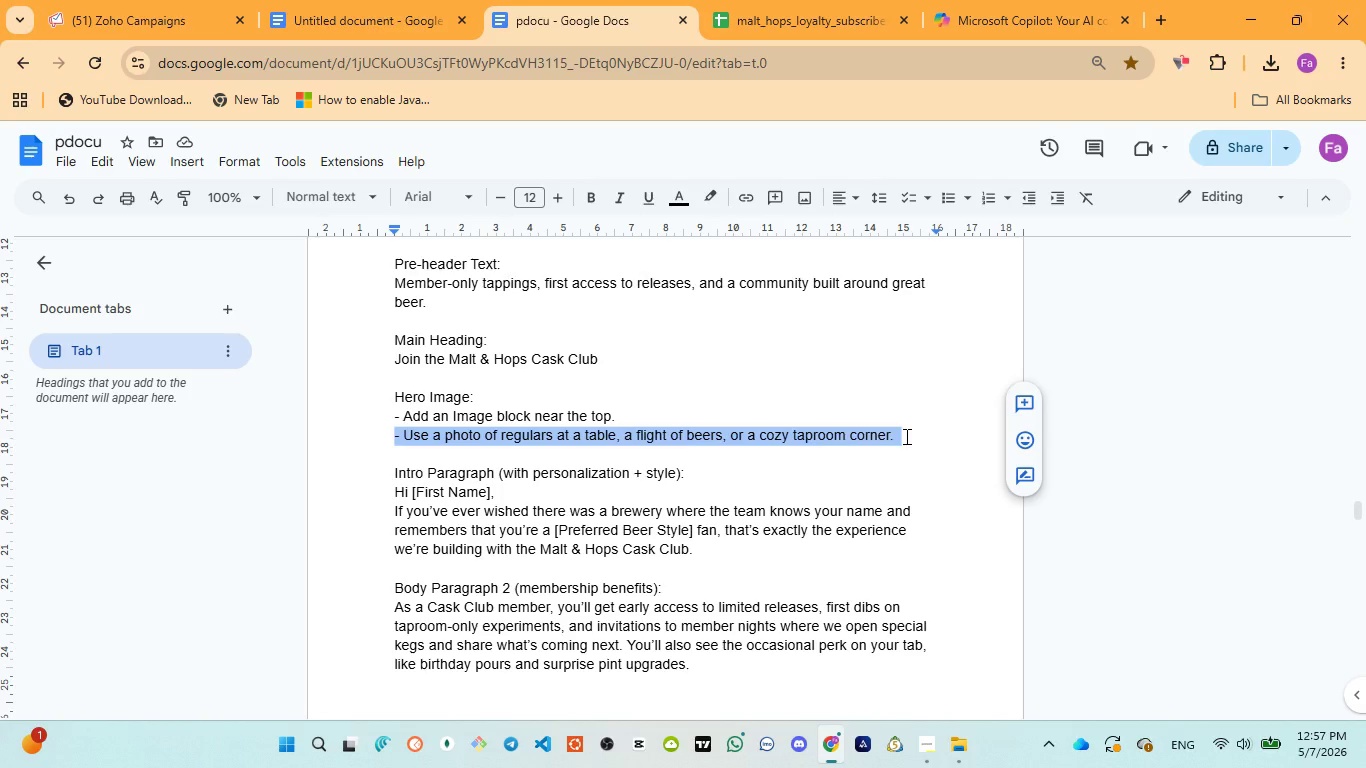 
key(Control+C)
 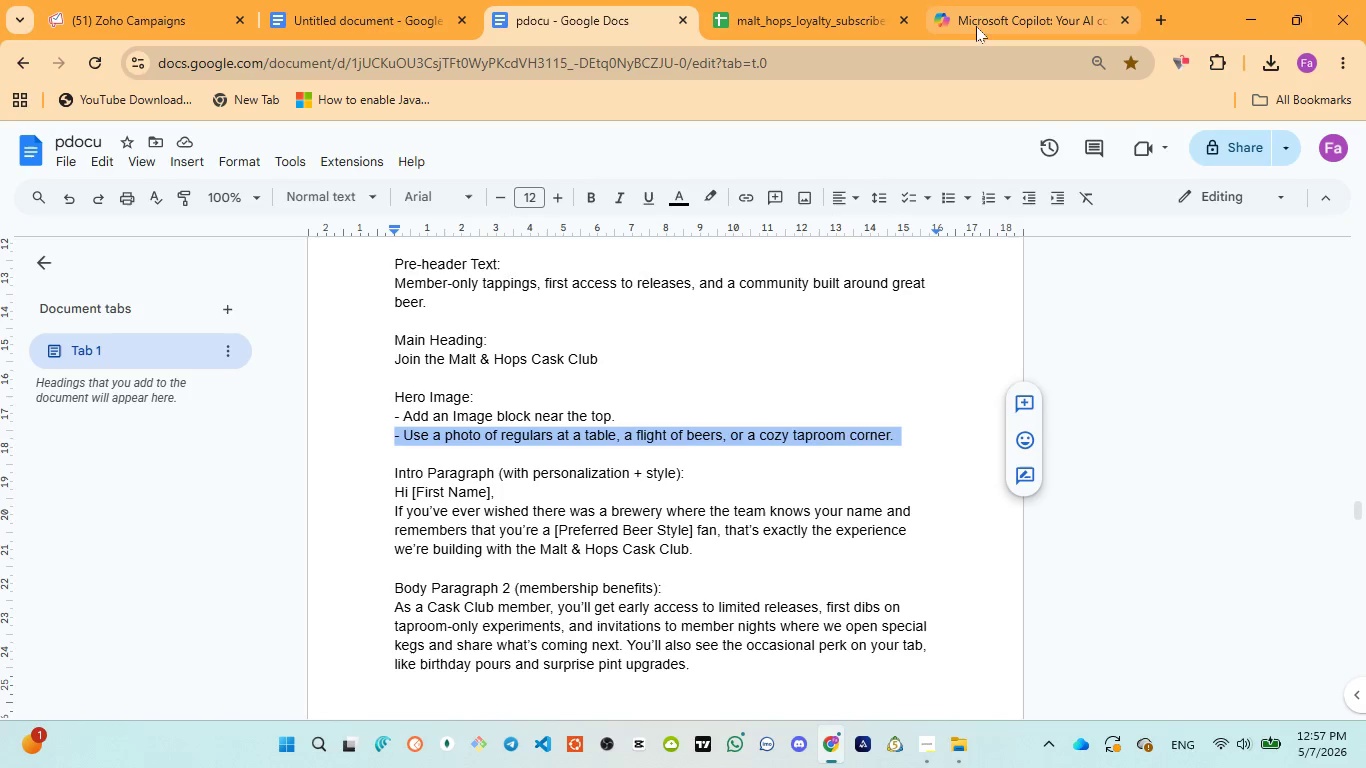 
left_click([974, 19])
 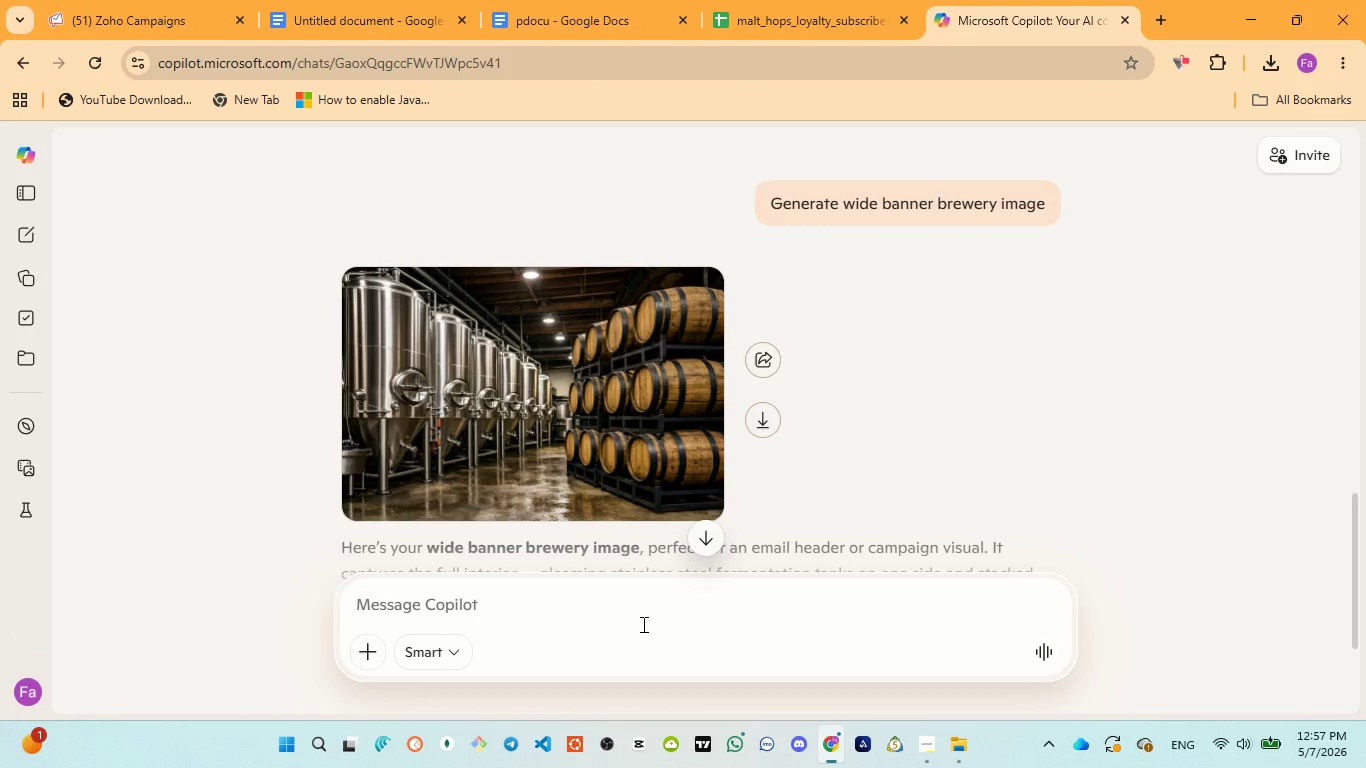 
left_click([649, 602])
 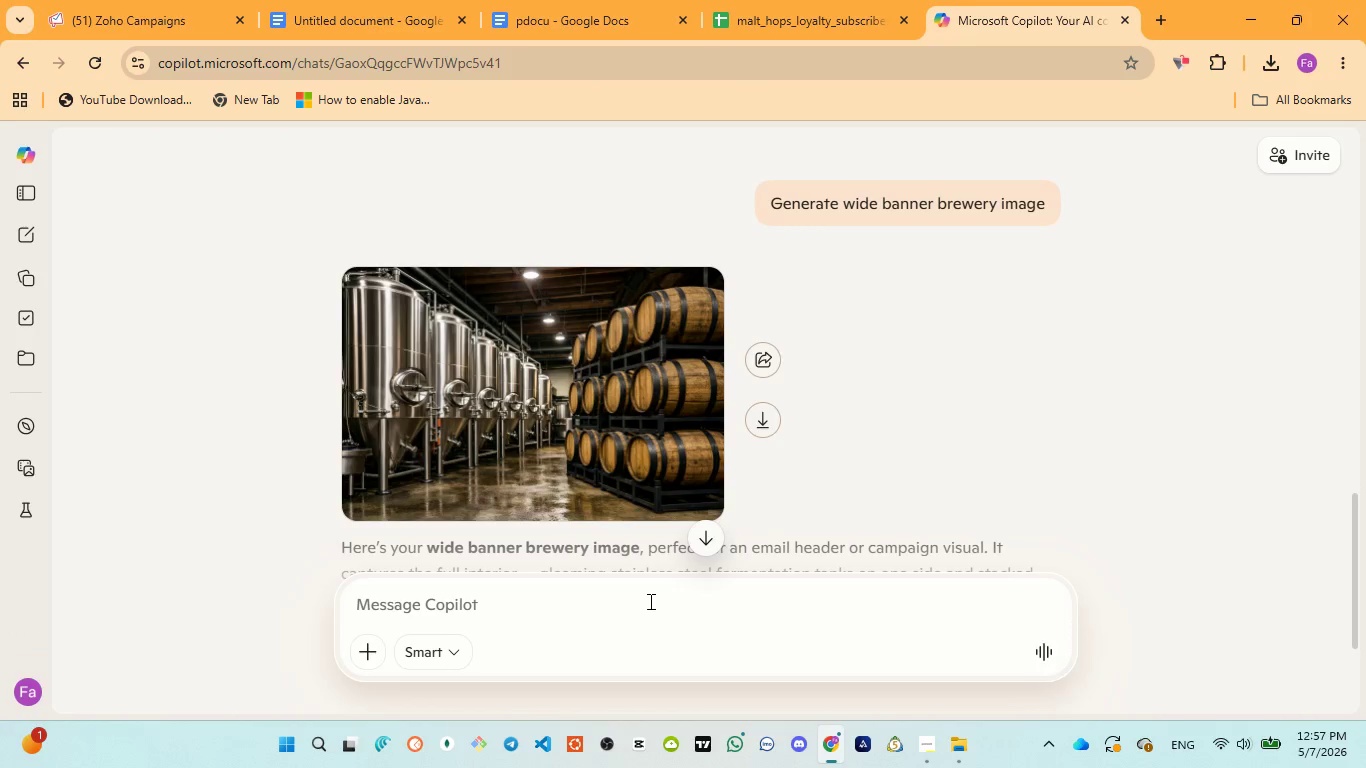 
type(for this too: )
 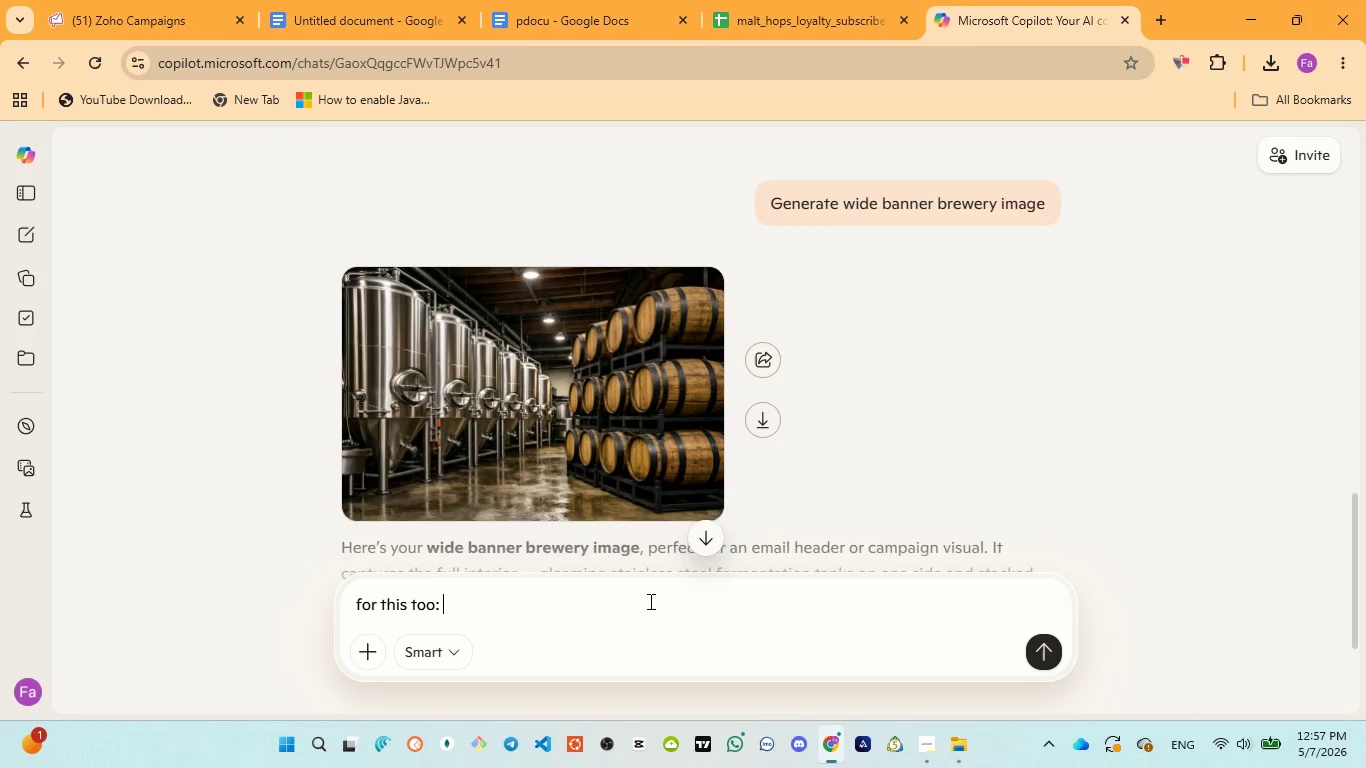 
key(Control+ControlLeft)
 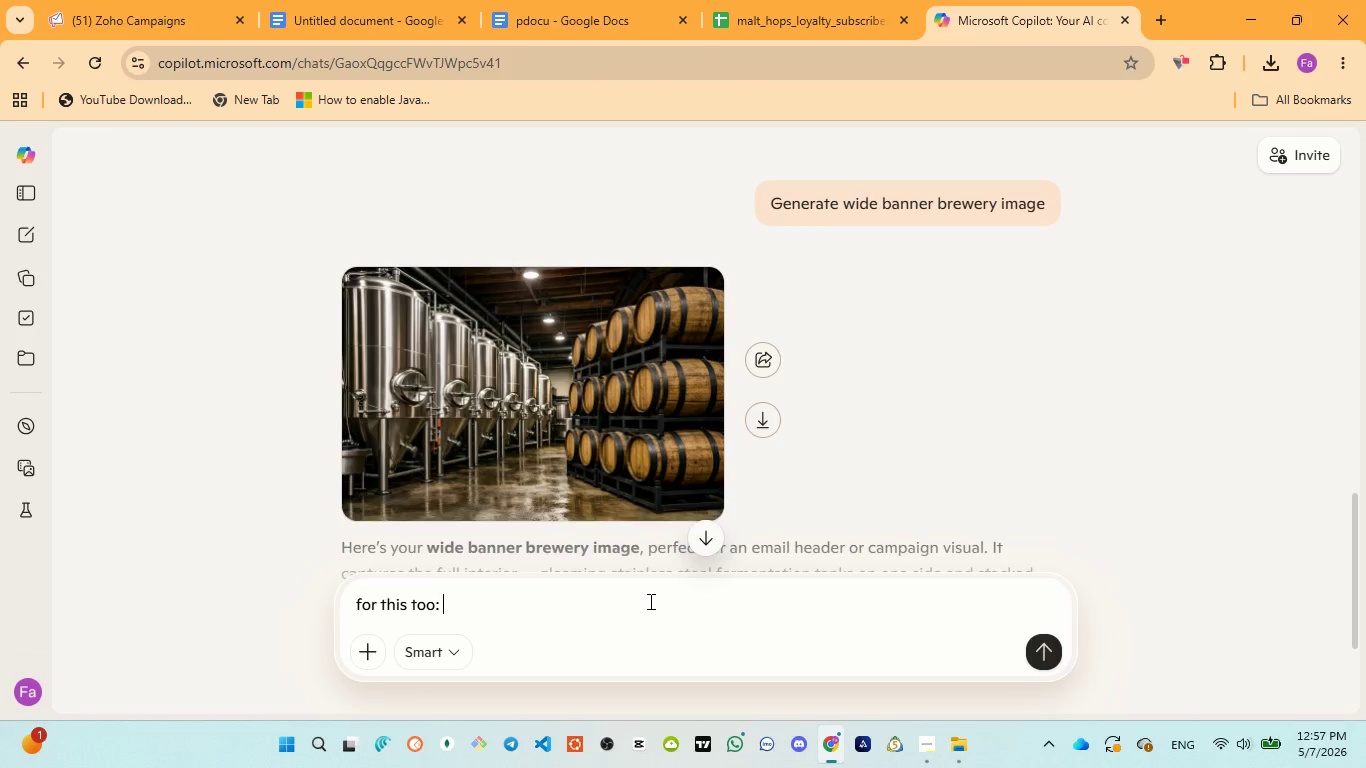 
key(Control+V)
 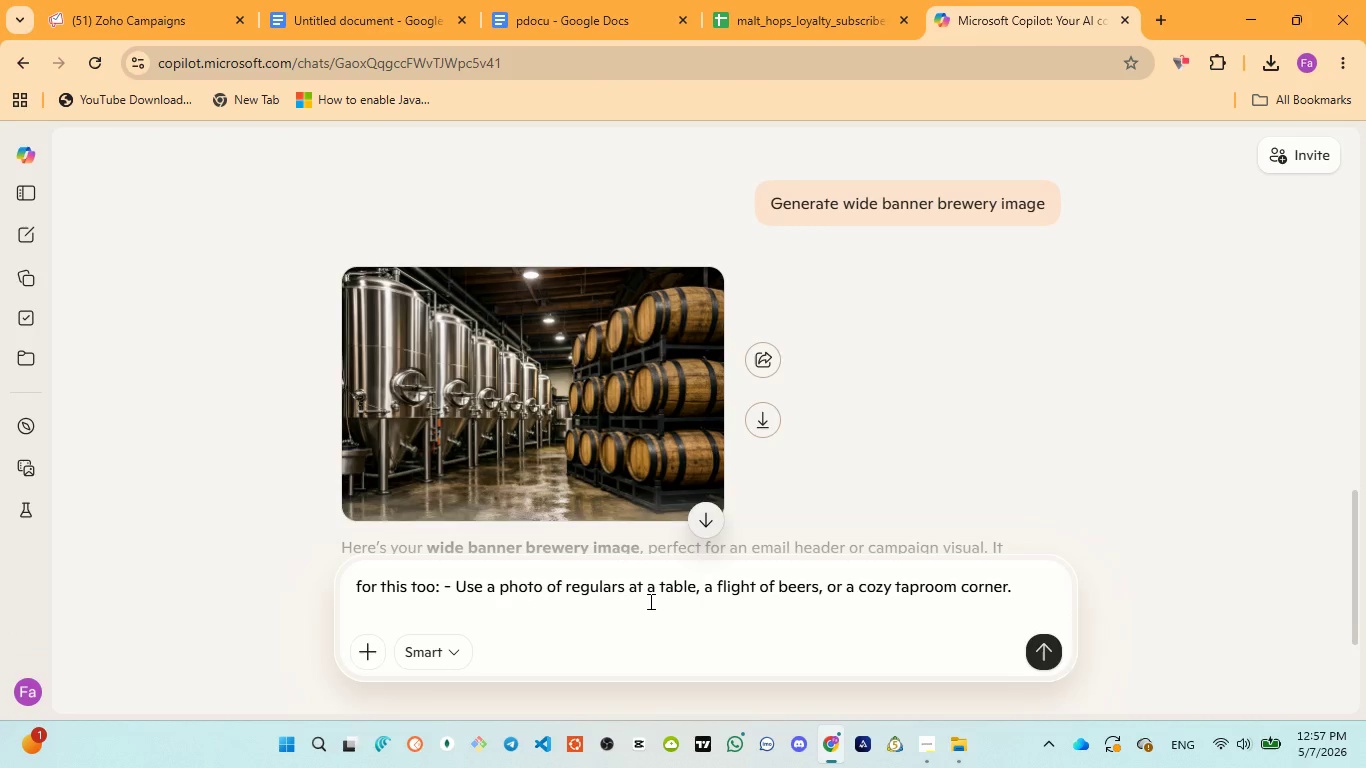 
key(Enter)
 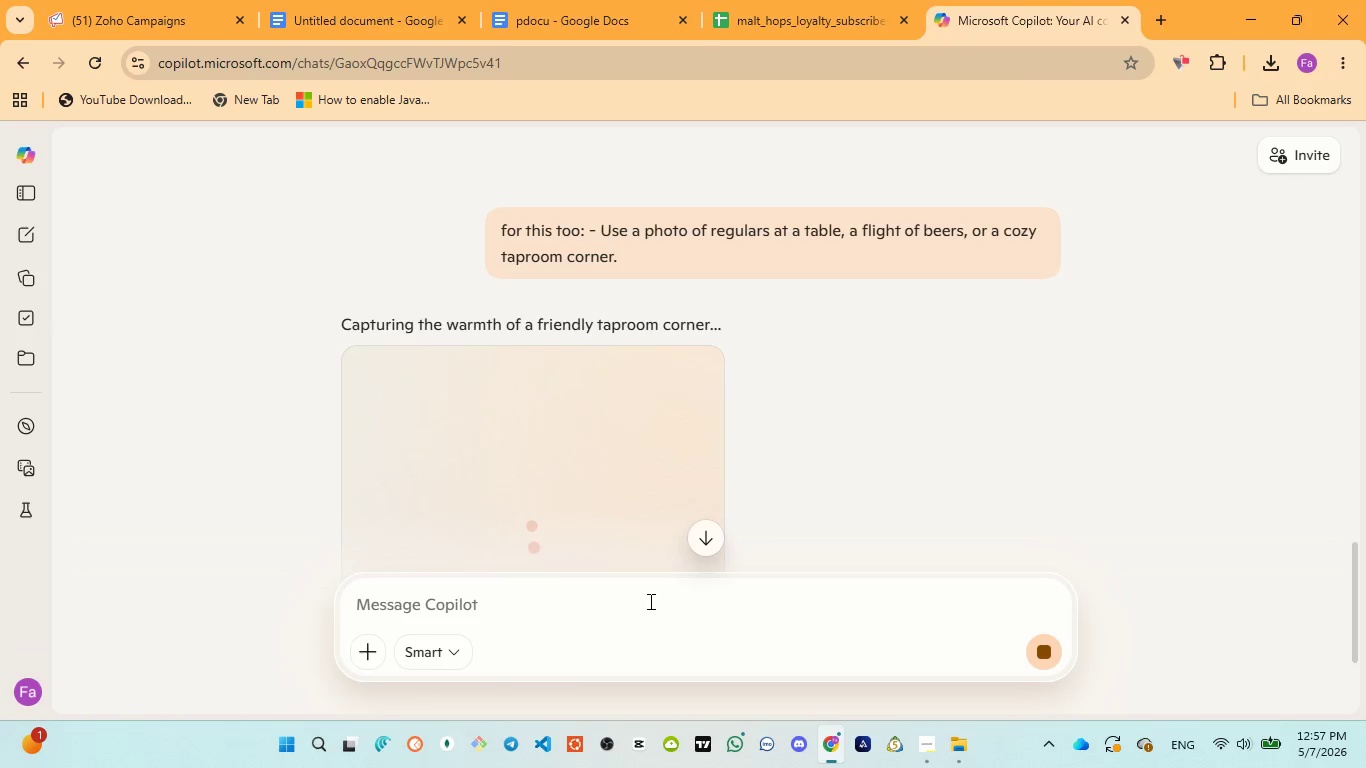 
wait(7.64)
 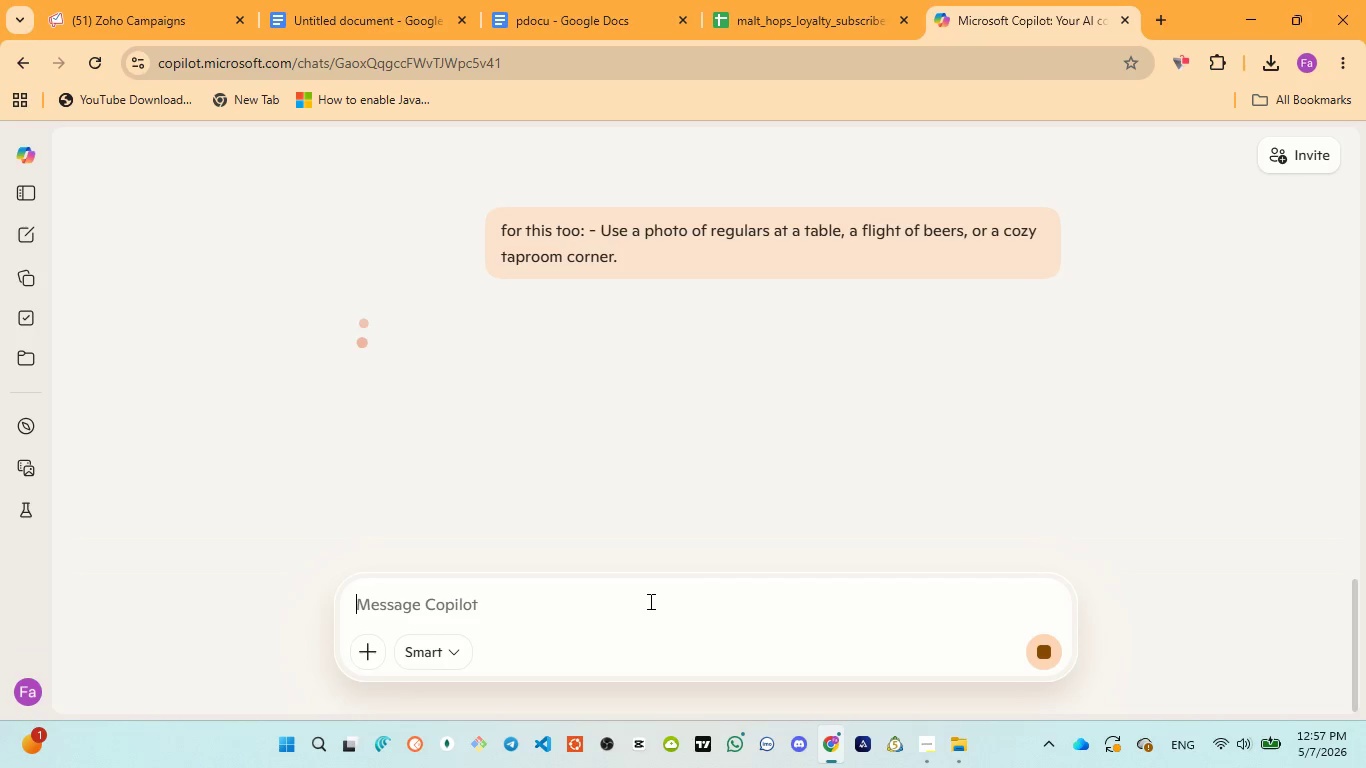 
scroll: coordinate [549, 436], scroll_direction: down, amount: 2.0
 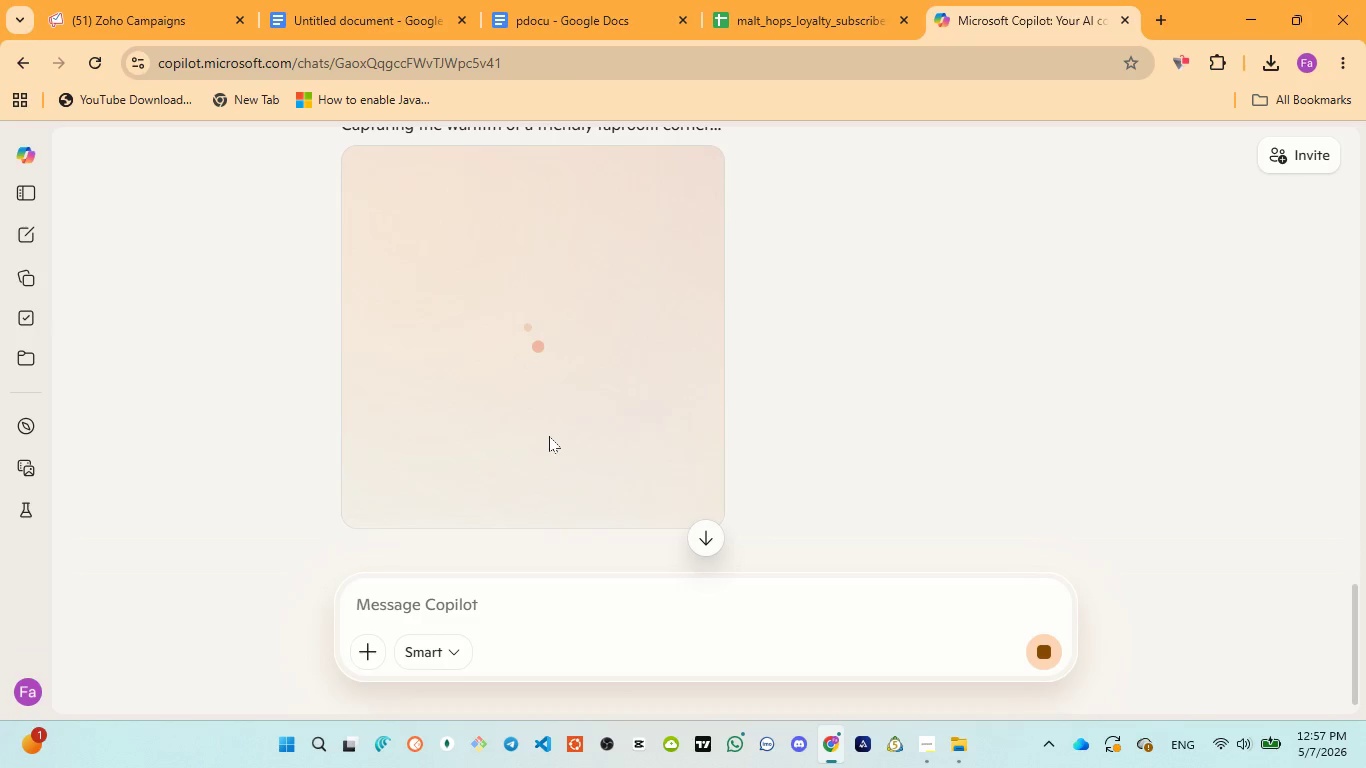 
scroll: coordinate [549, 436], scroll_direction: up, amount: 1.0
 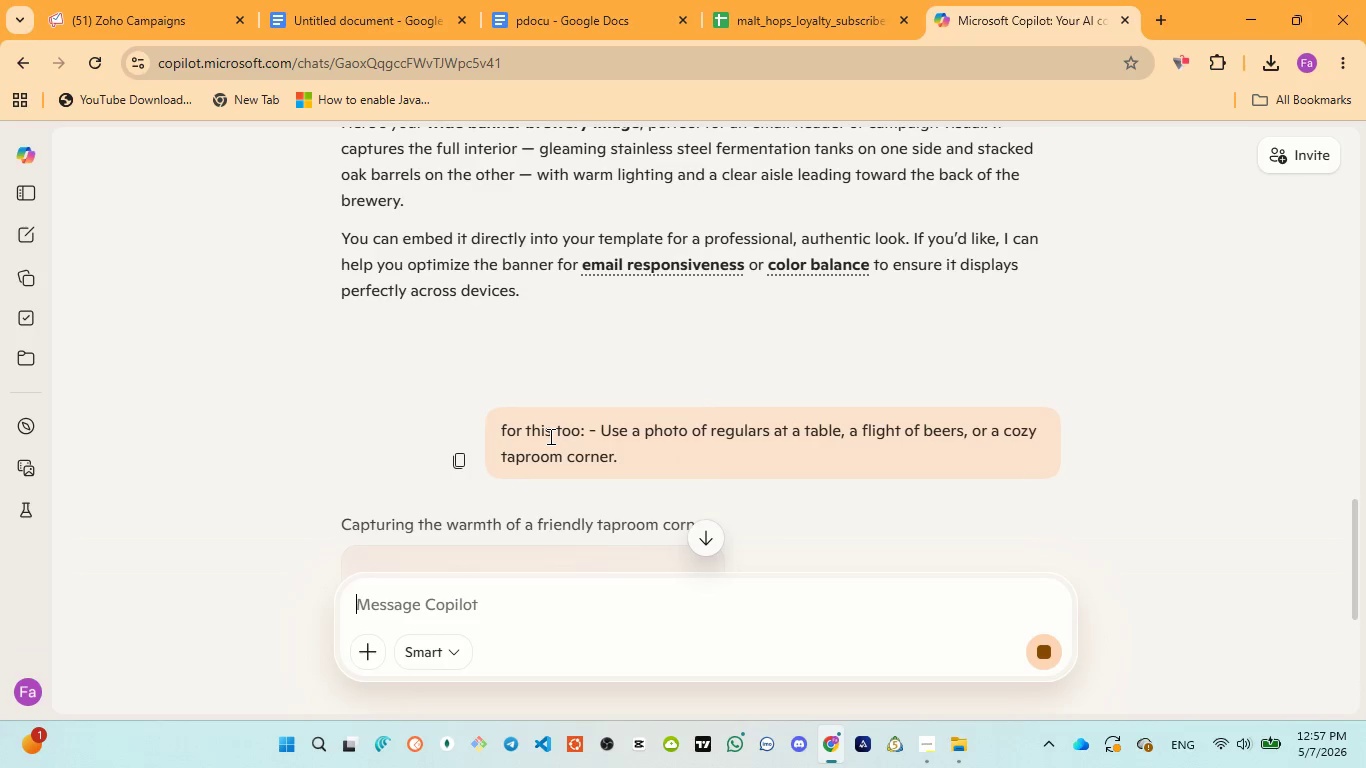 
scroll: coordinate [549, 436], scroll_direction: down, amount: 4.0
 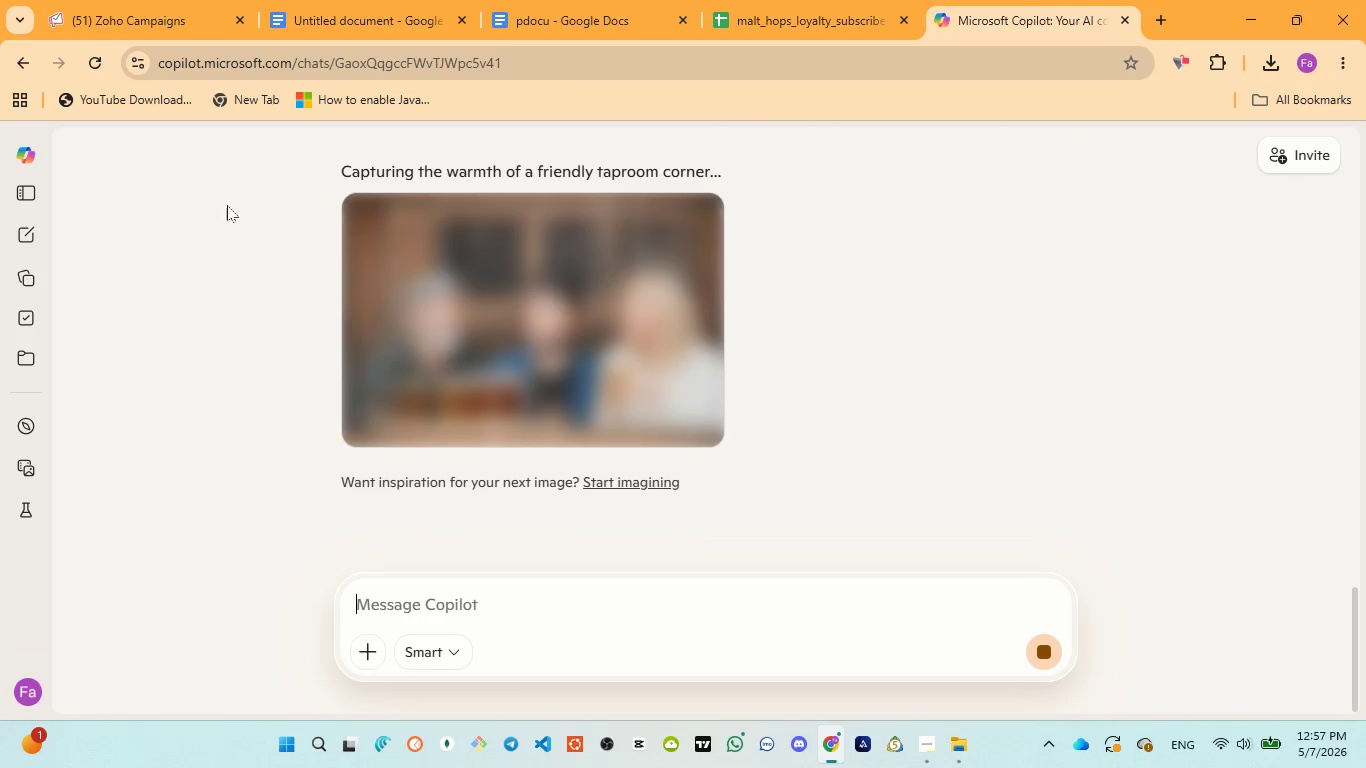 
left_click([122, 1])
 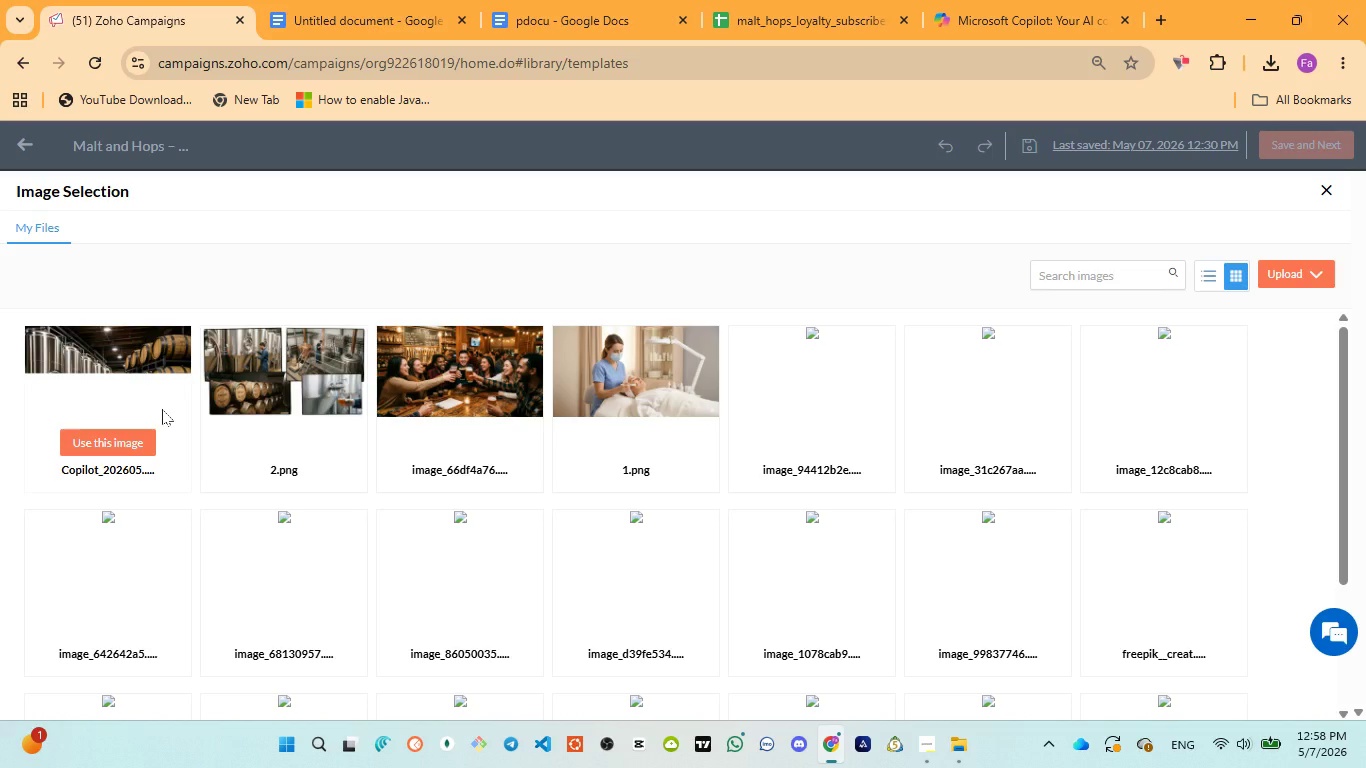 
wait(23.33)
 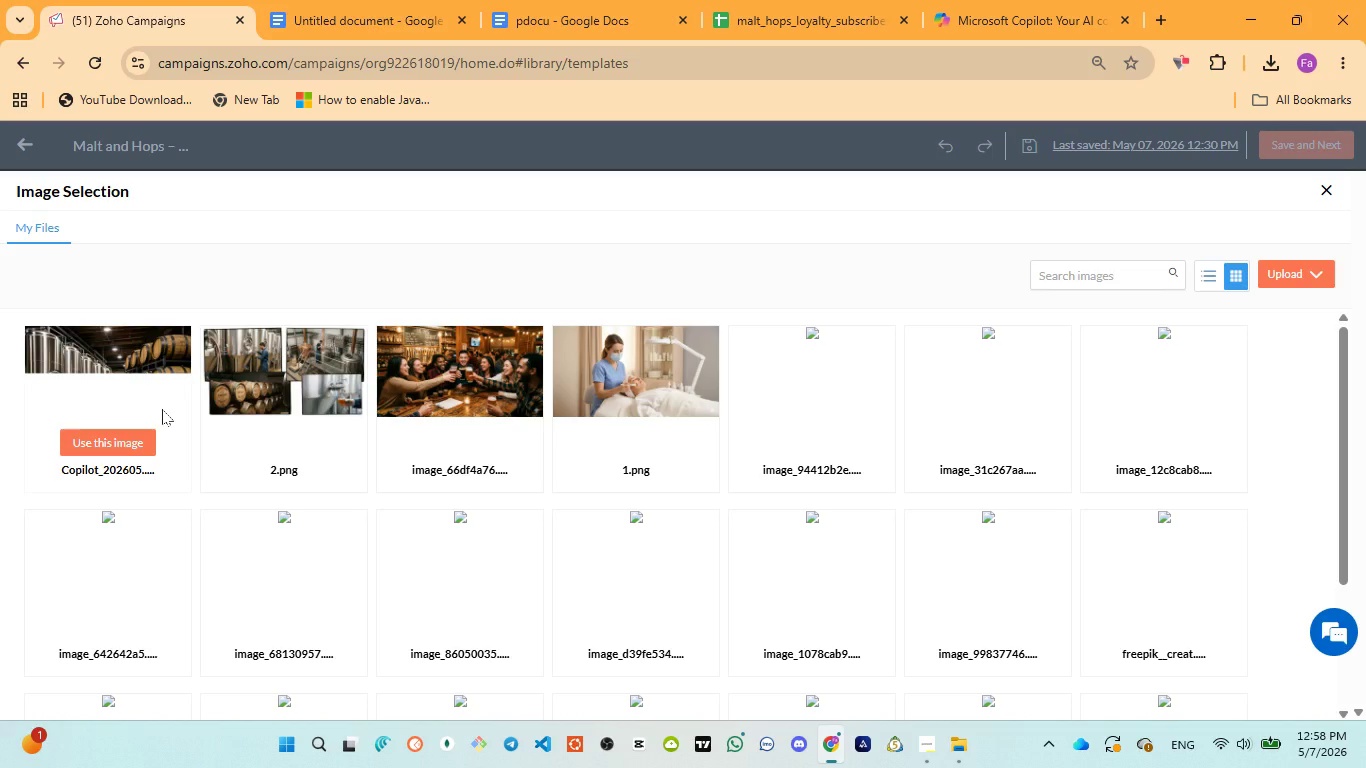 
left_click([114, 448])
 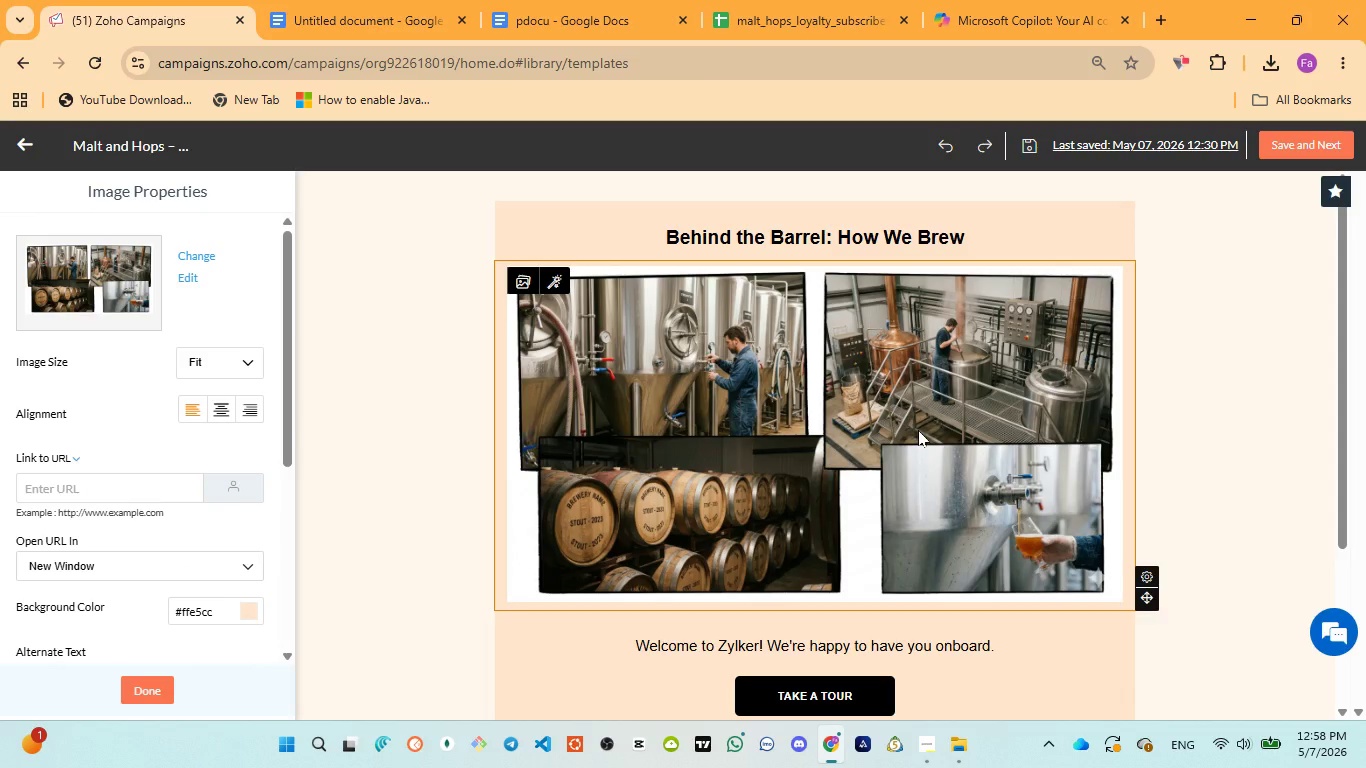 
wait(13.17)
 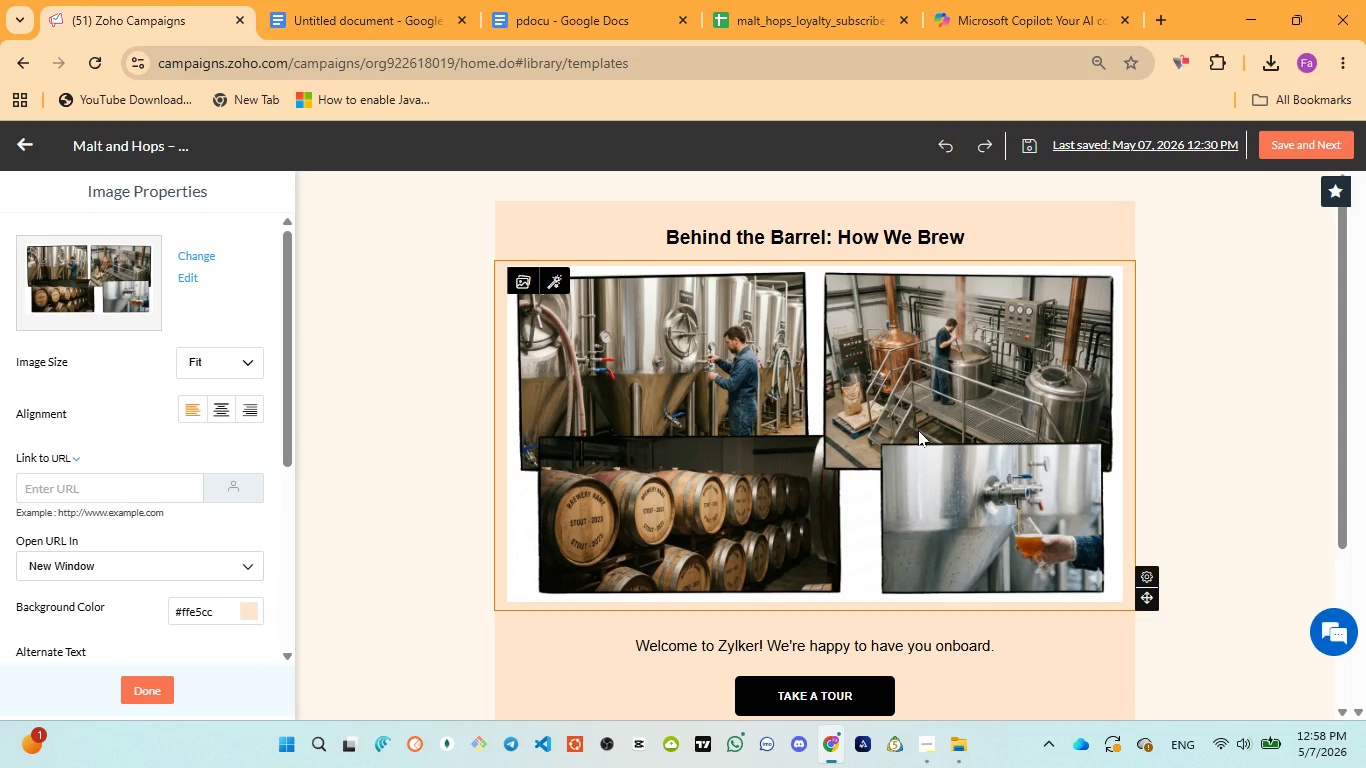 
scroll: coordinate [918, 430], scroll_direction: down, amount: 3.0
 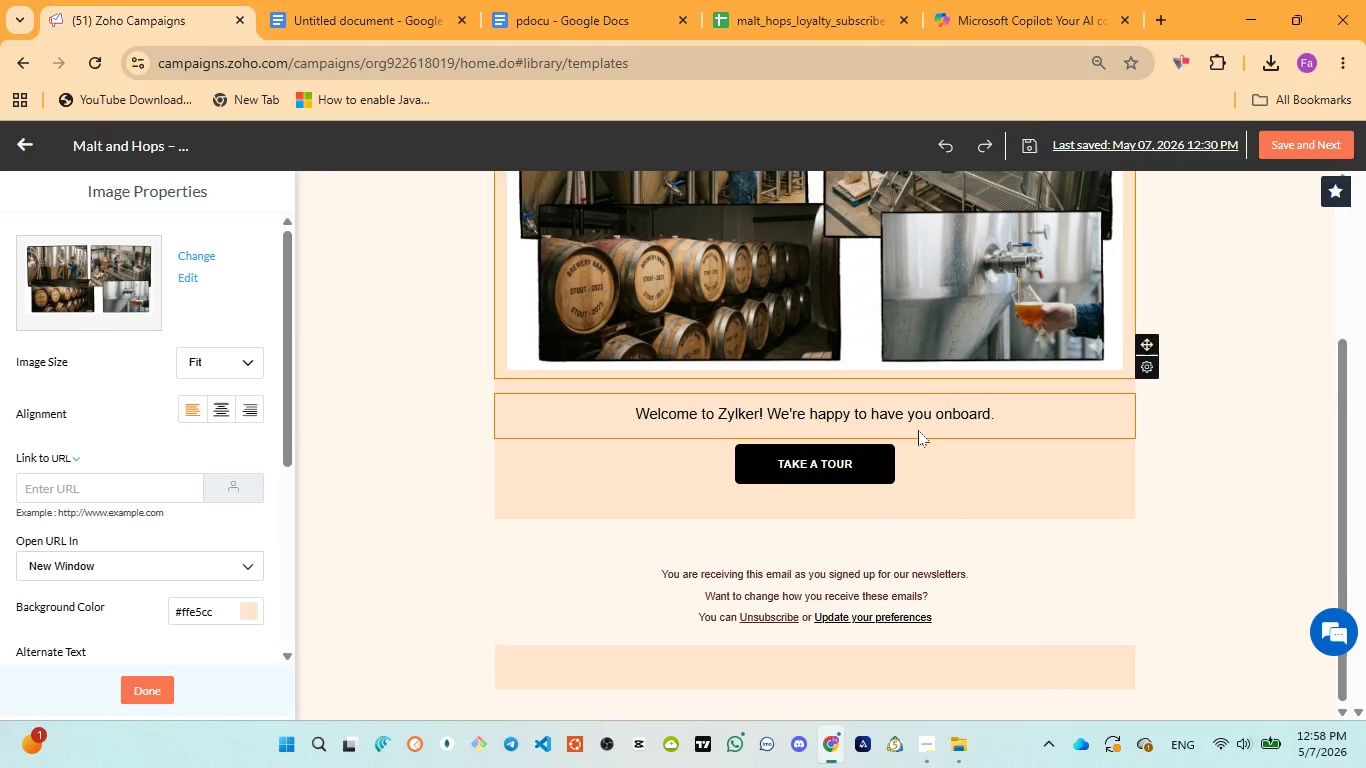 
scroll: coordinate [918, 430], scroll_direction: up, amount: 3.0
 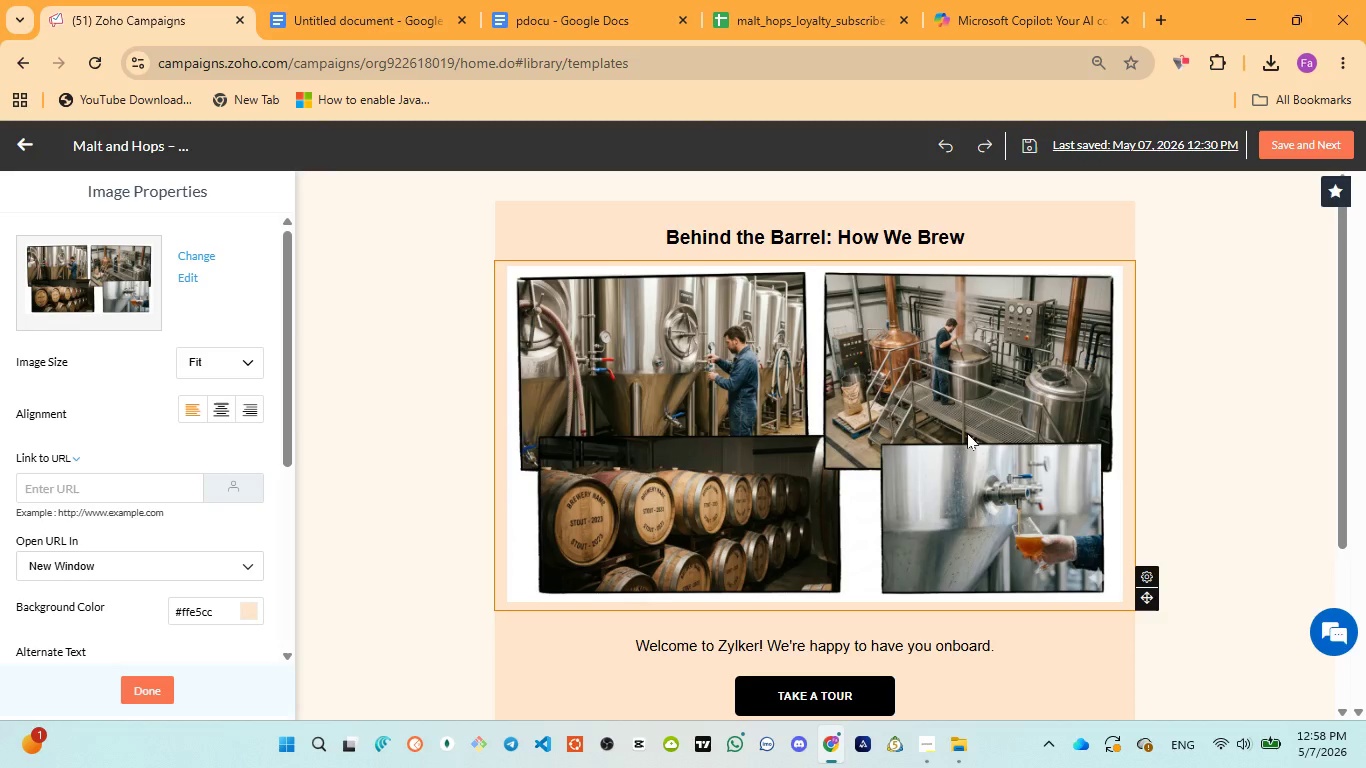 
wait(5.66)
 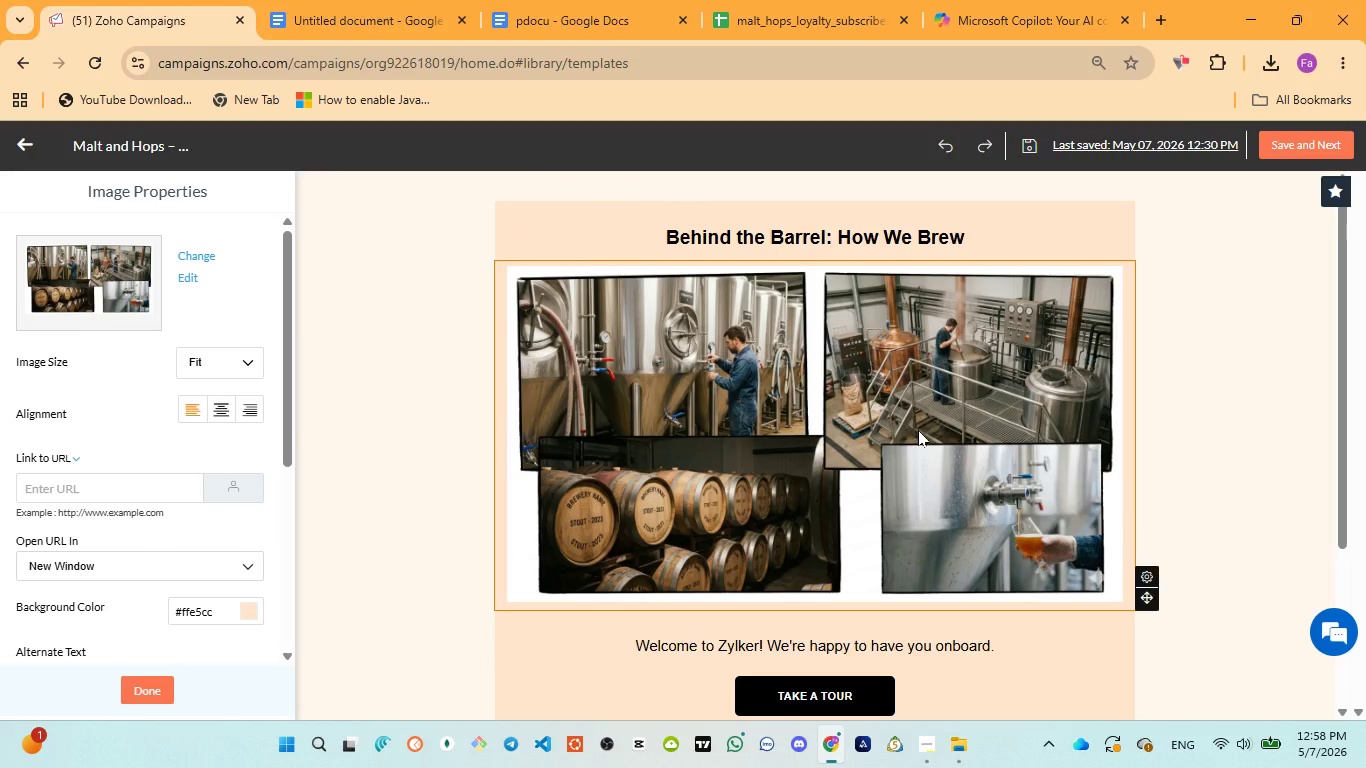 
left_click([204, 259])
 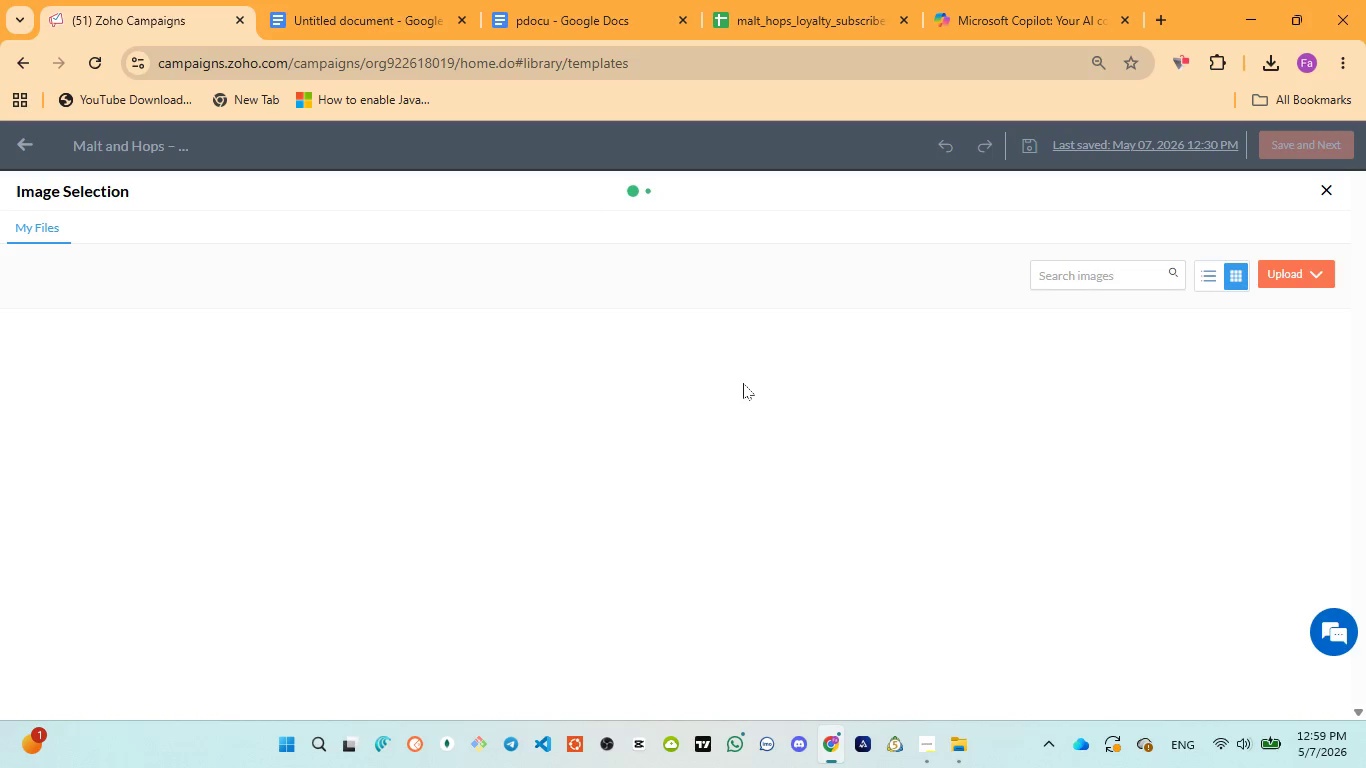 
wait(43.11)
 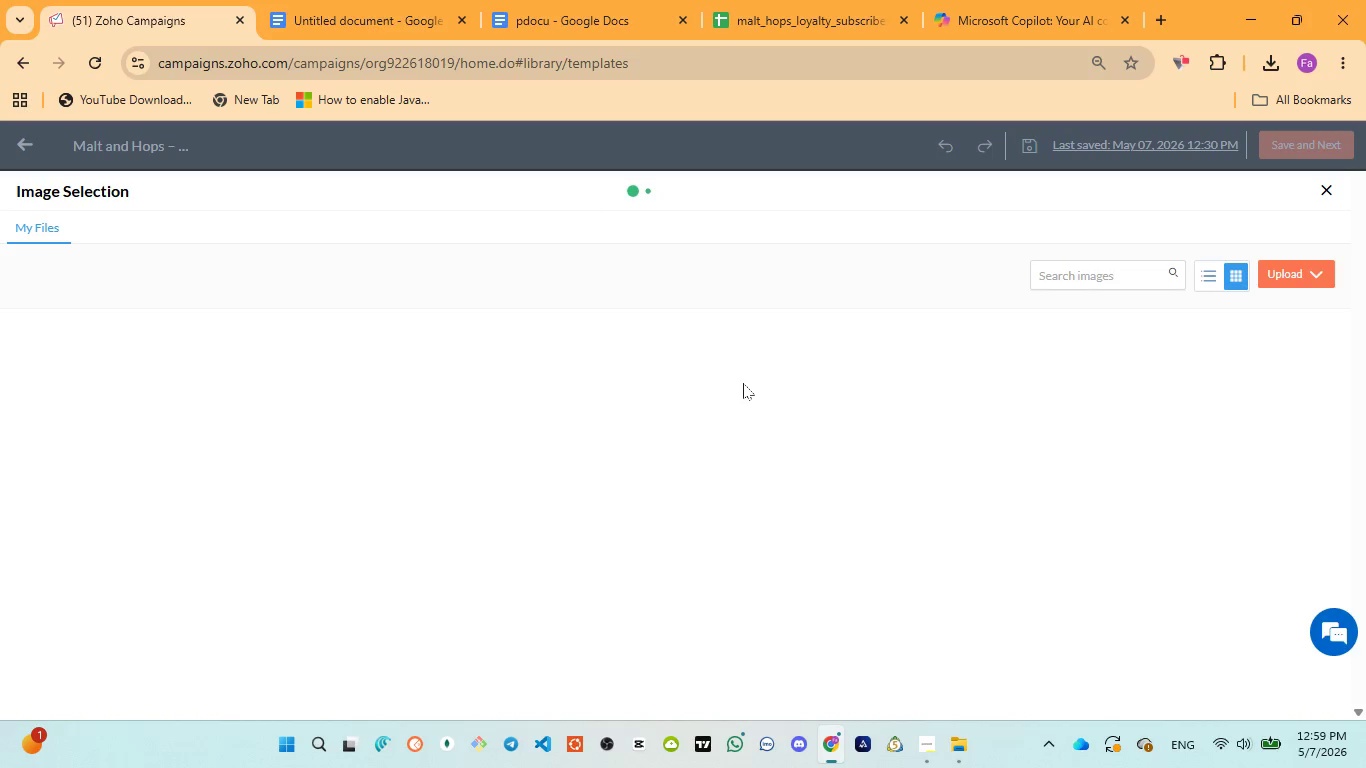 
left_click([908, 655])